 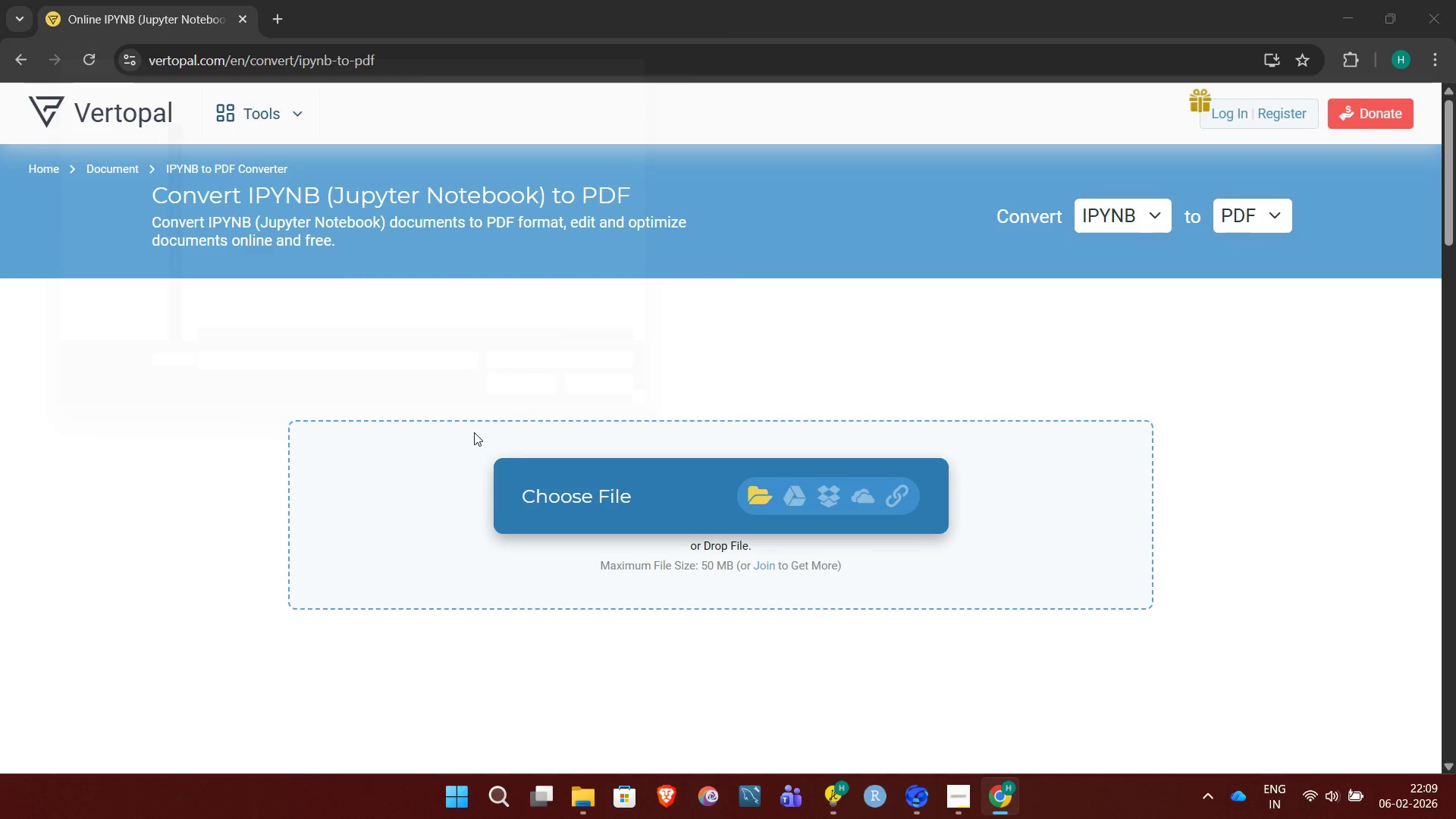 
scroll: coordinate [65, 264], scroll_direction: down, amount: 9.0
 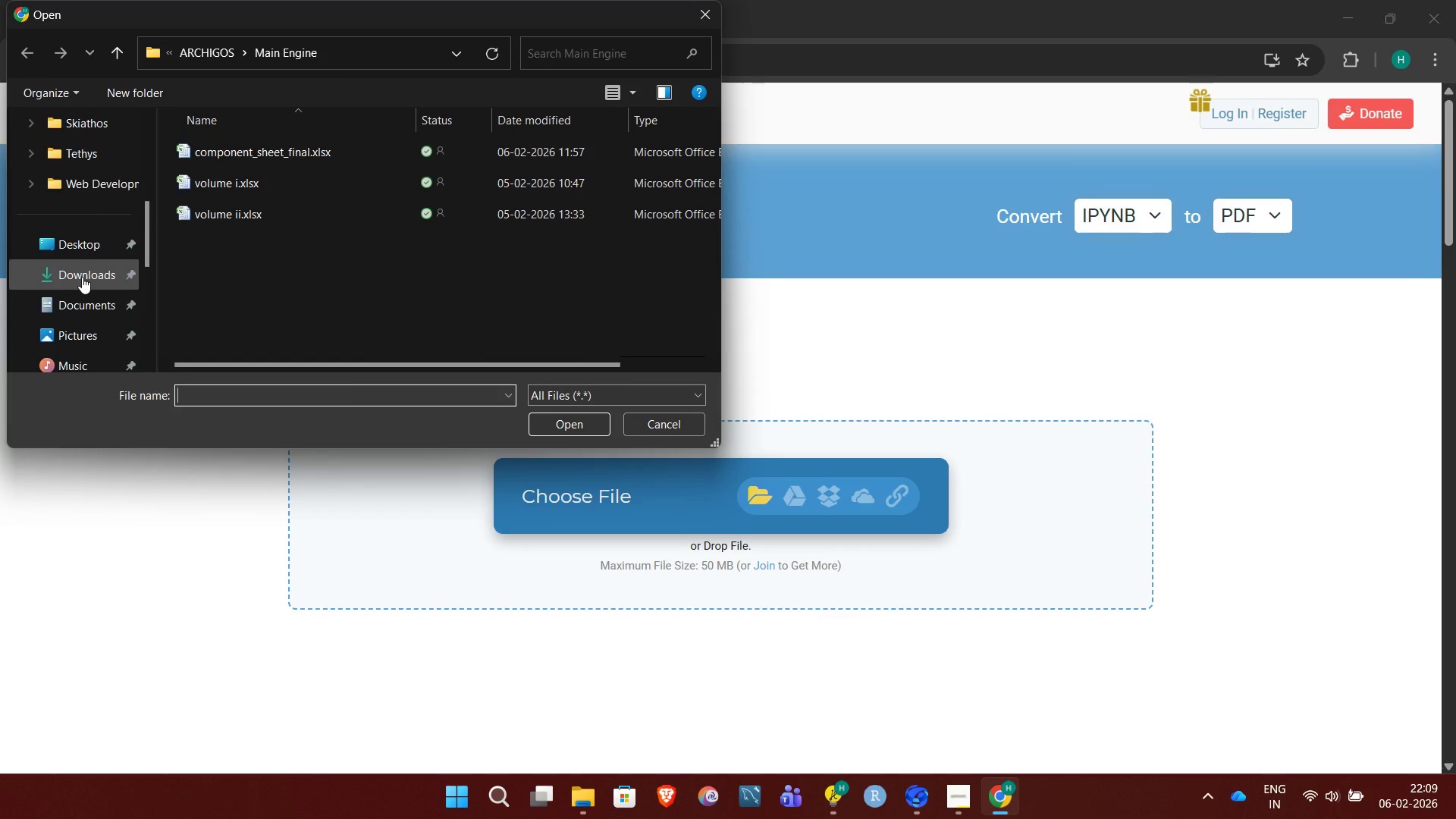 
left_click([82, 277])
 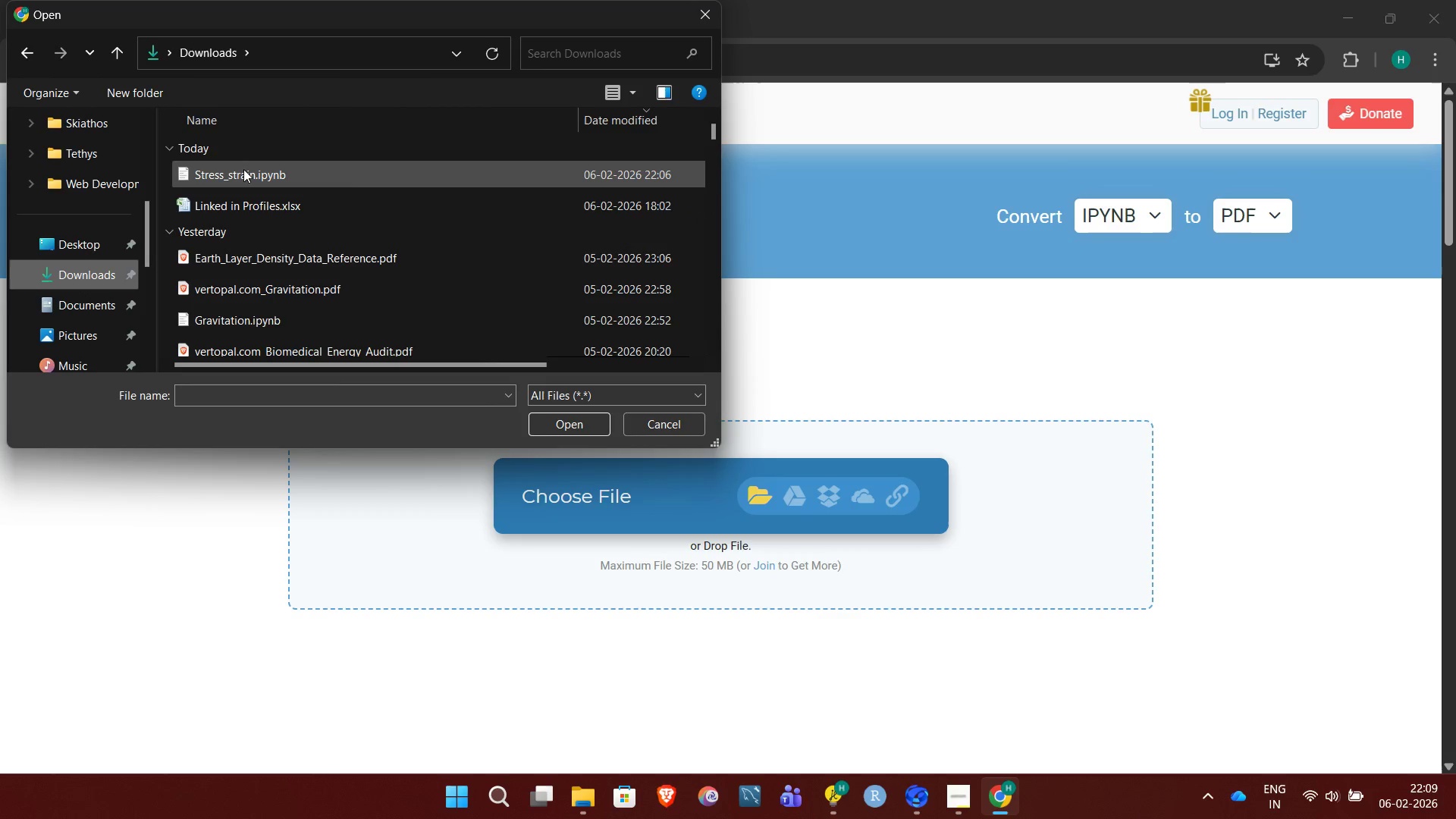 
left_click([243, 169])
 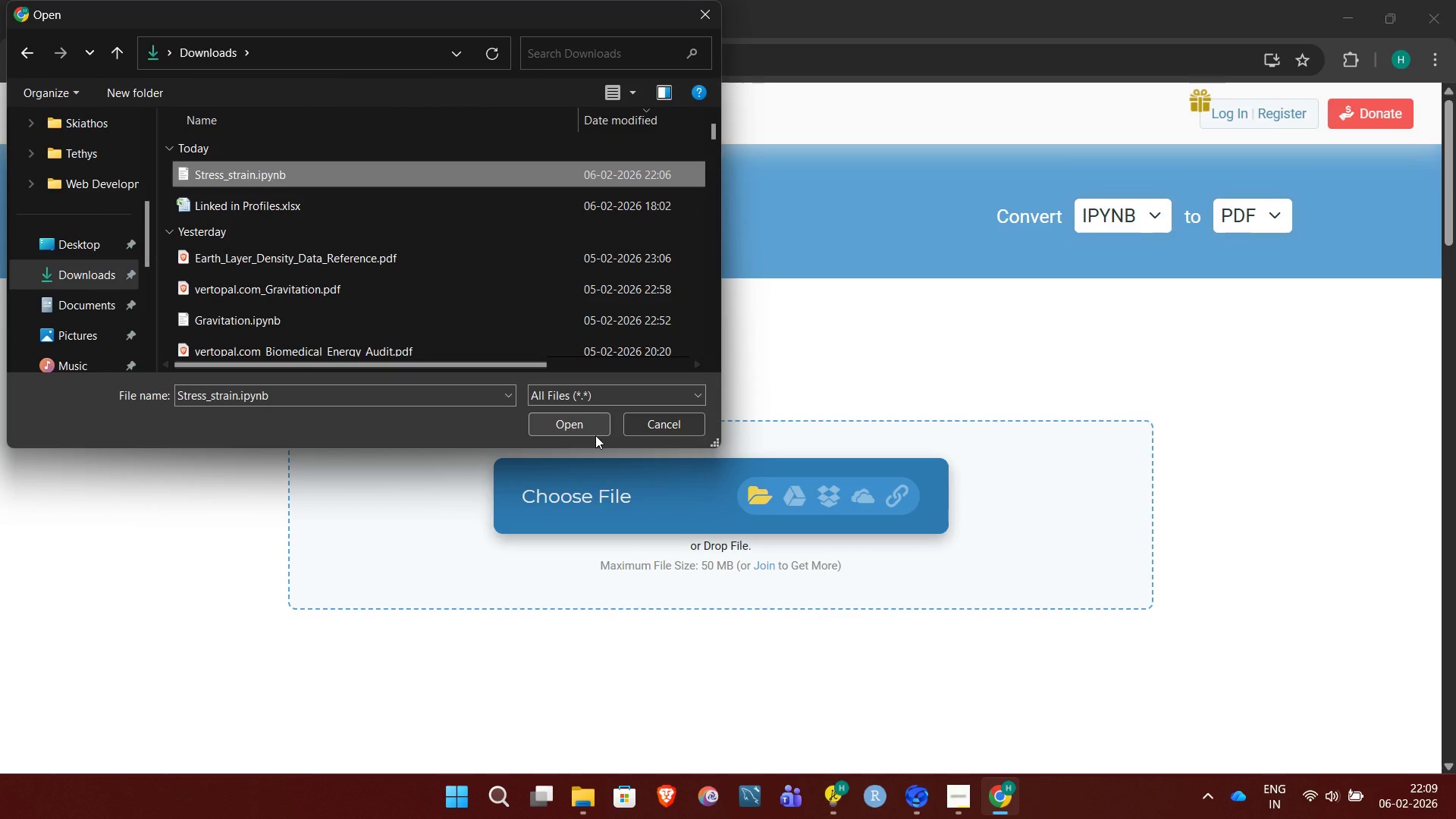 
left_click([584, 429])
 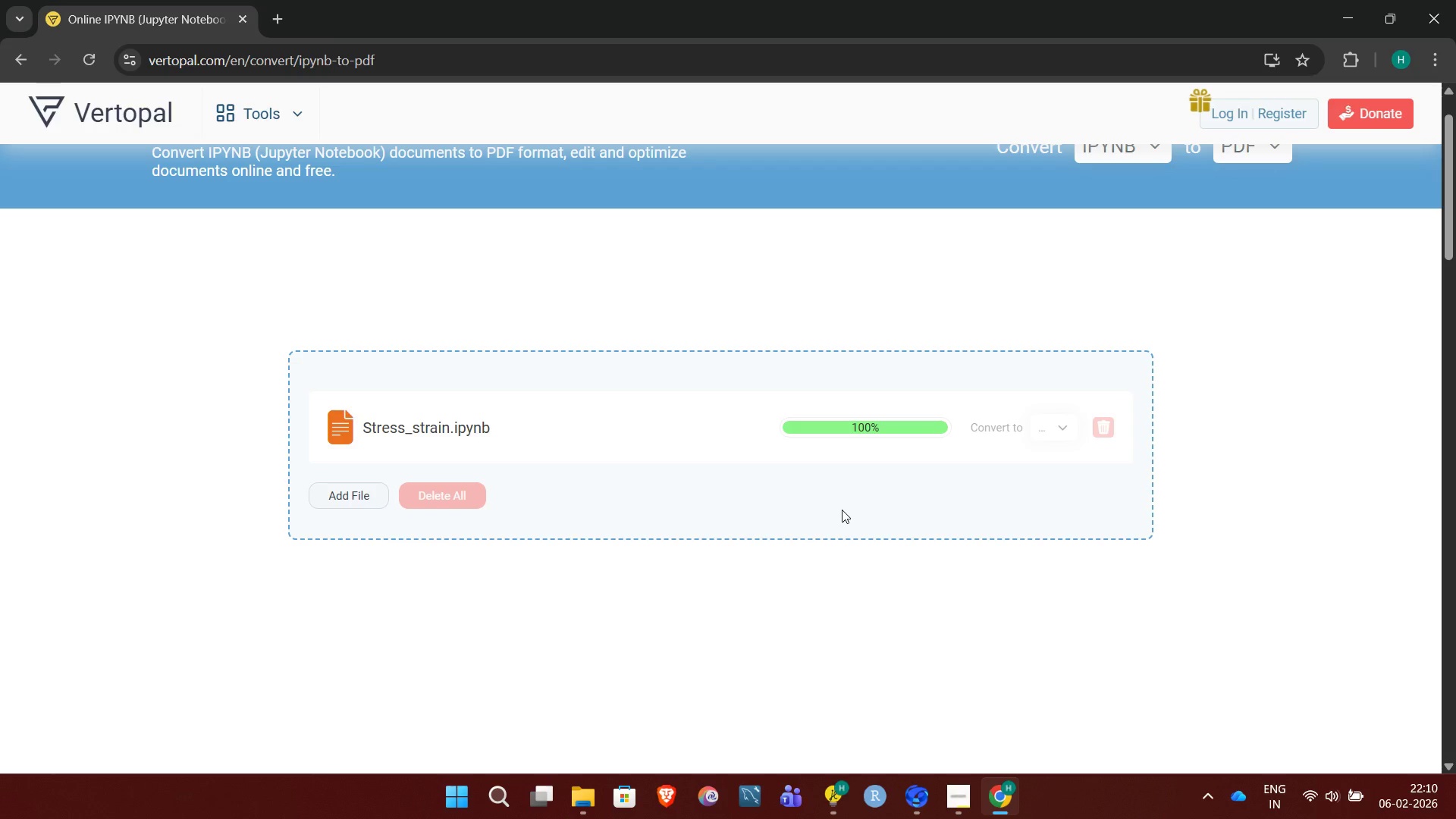 
wait(28.66)
 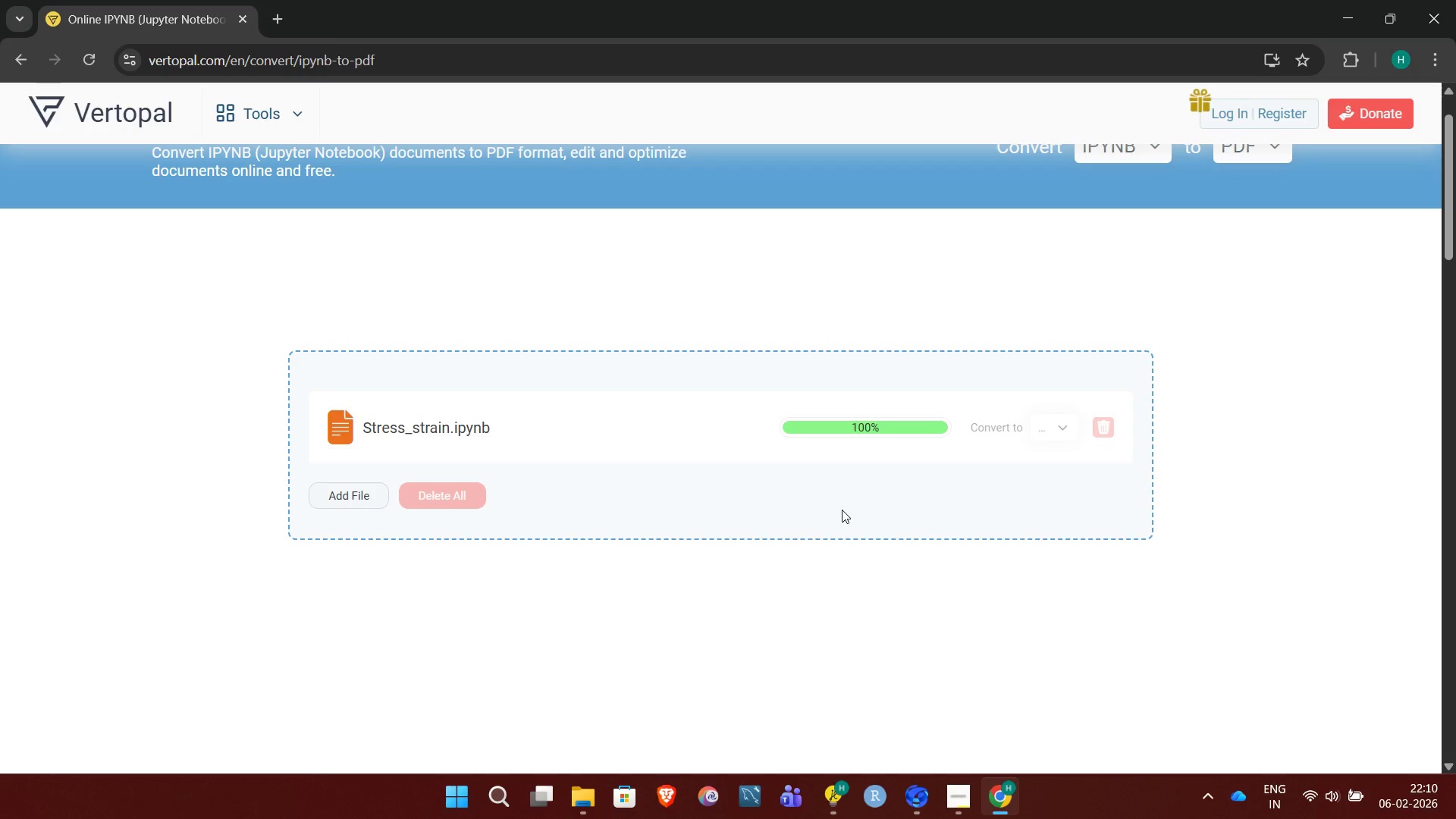 
left_click([677, 457])
 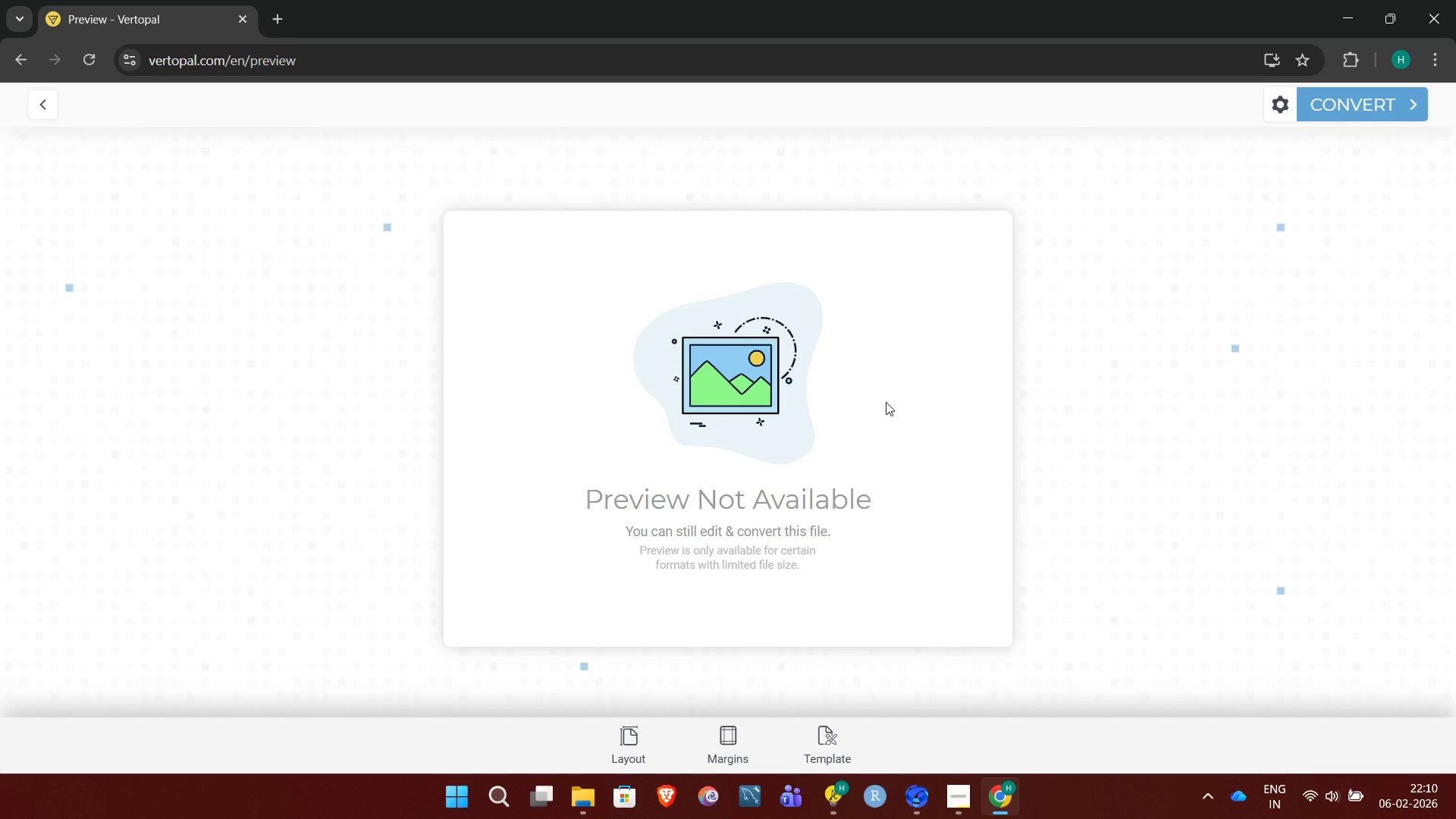 
wait(5.67)
 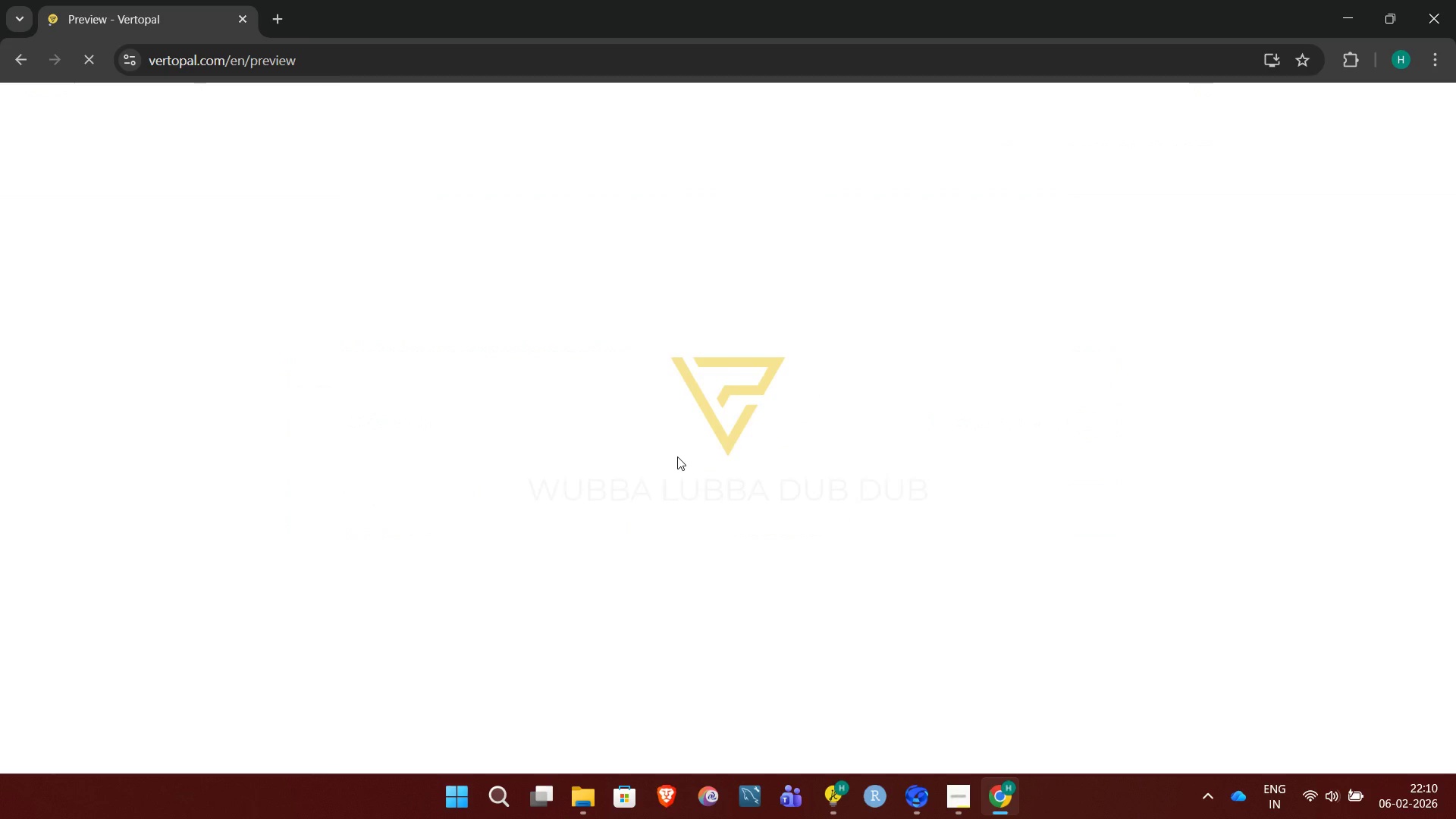 
left_click([1332, 111])
 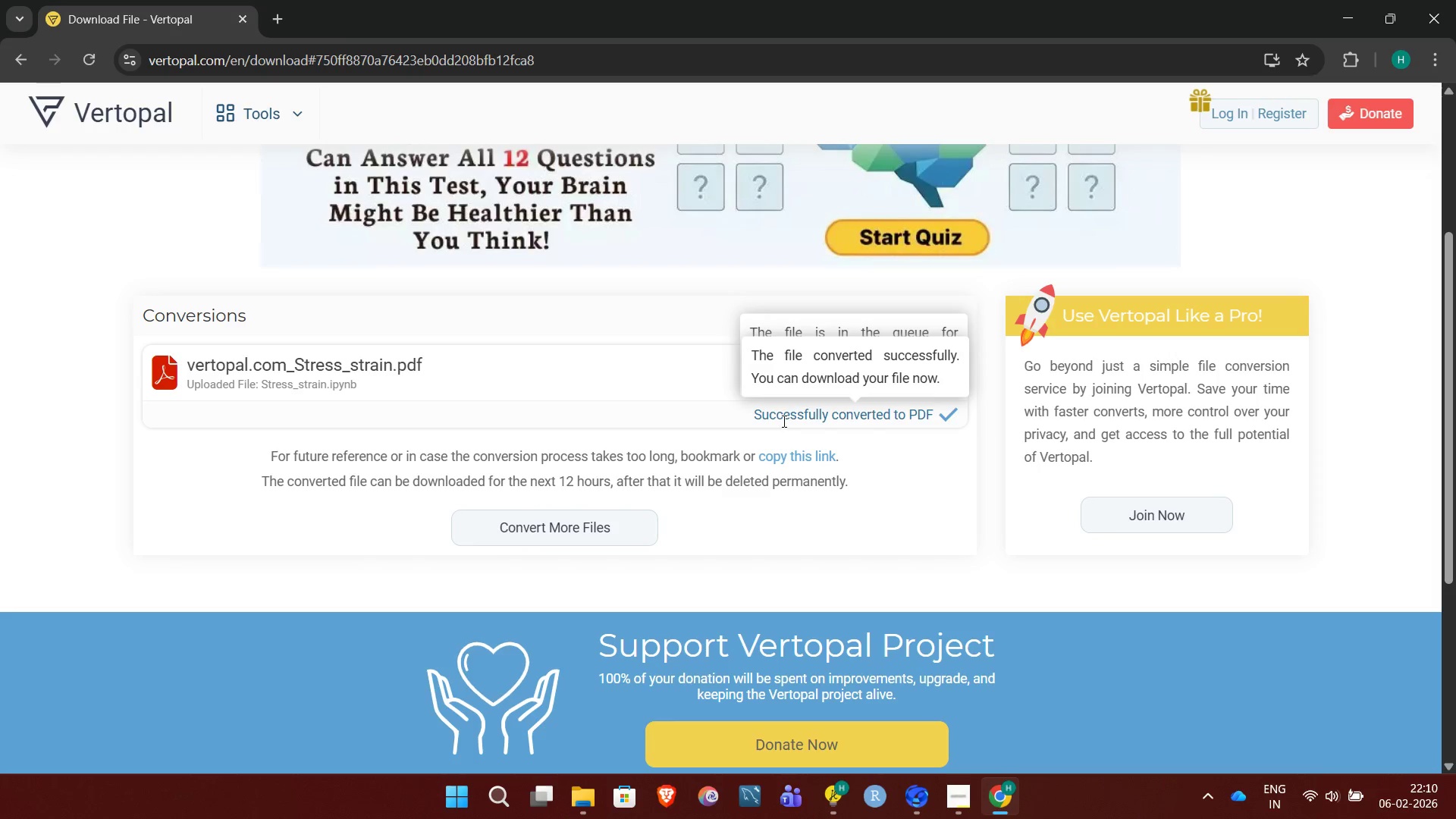 
wait(38.27)
 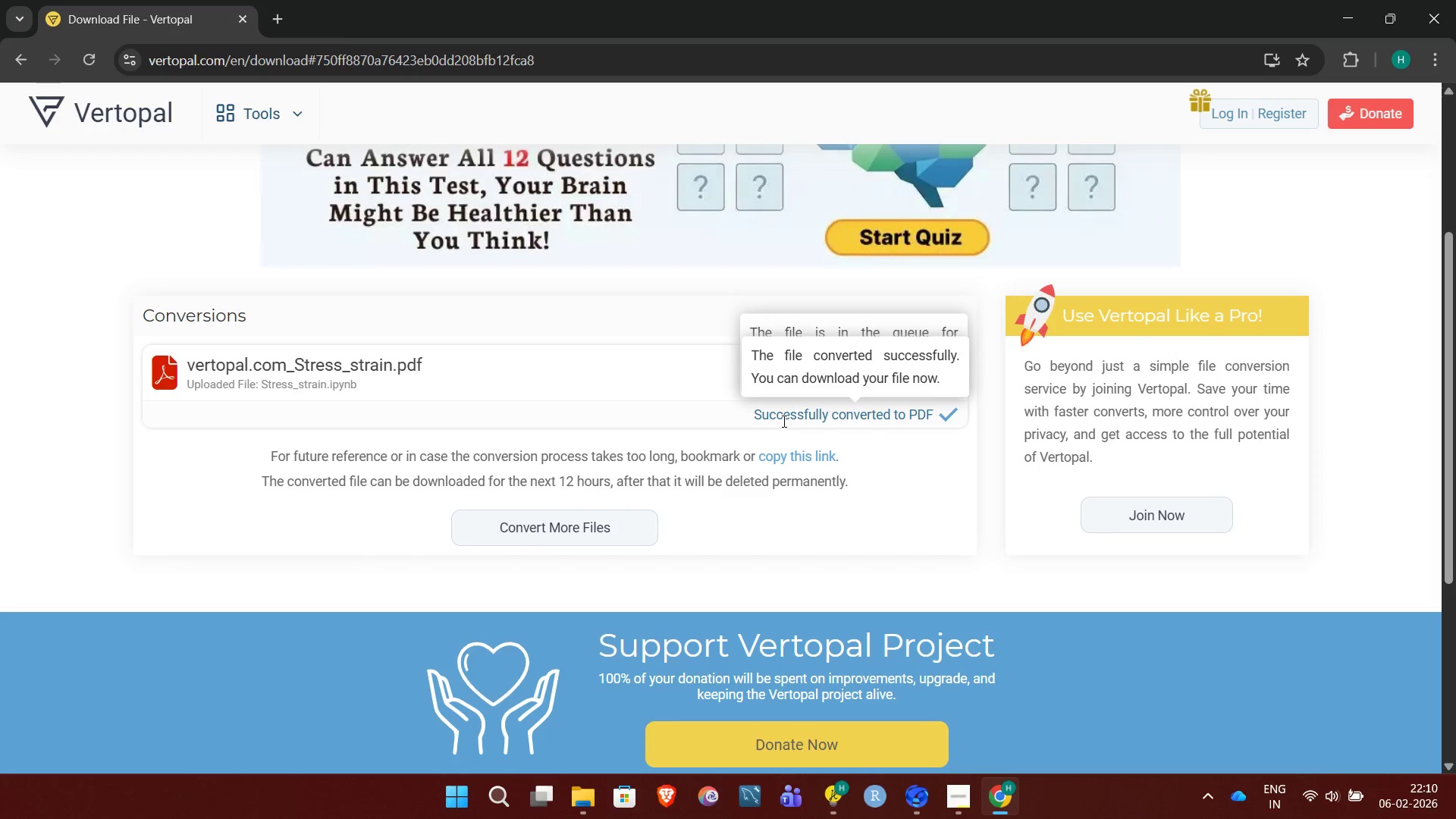 
left_click([928, 504])
 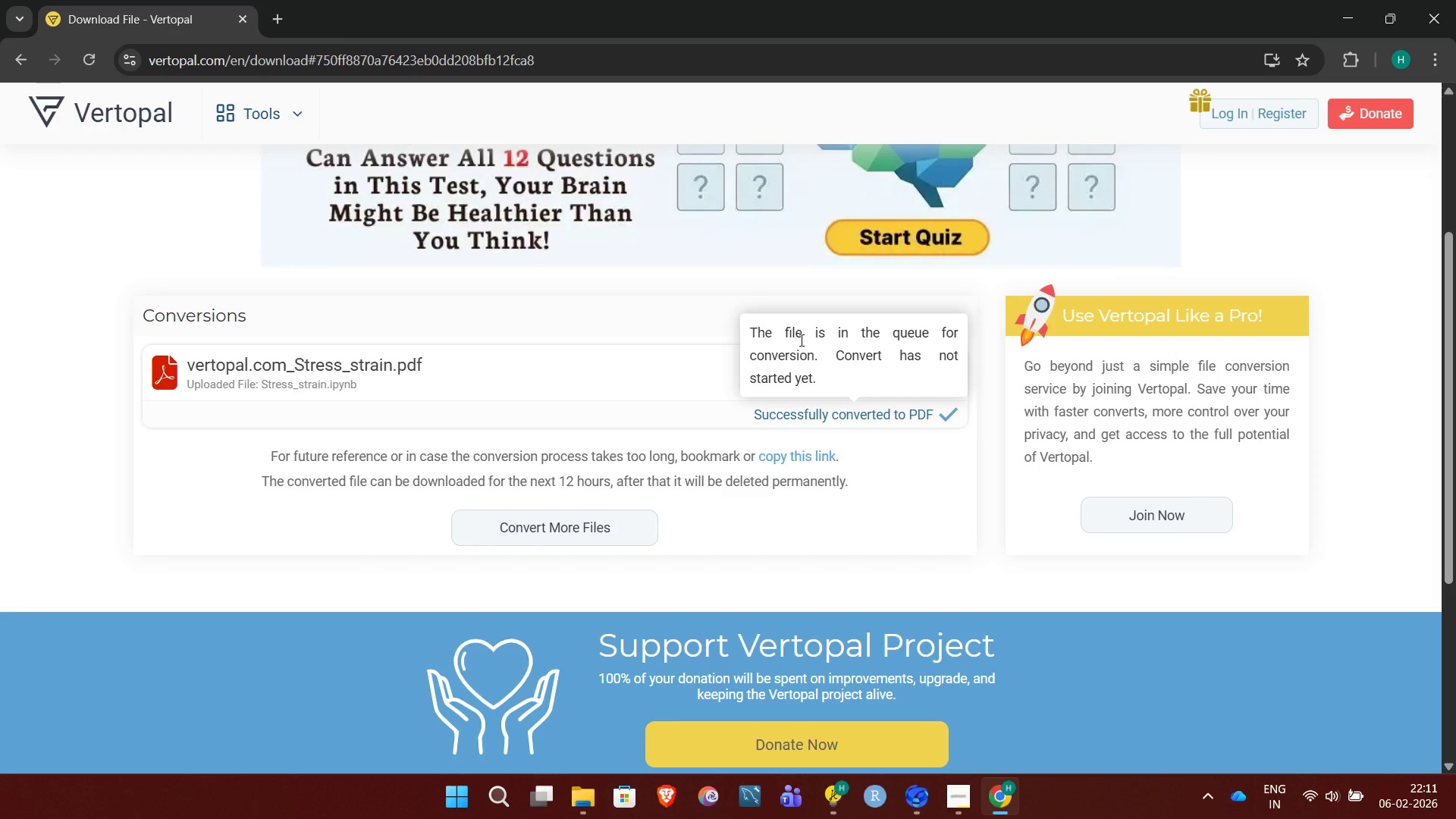 
left_click_drag(start_coordinate=[801, 347], to_coordinate=[955, 362])
 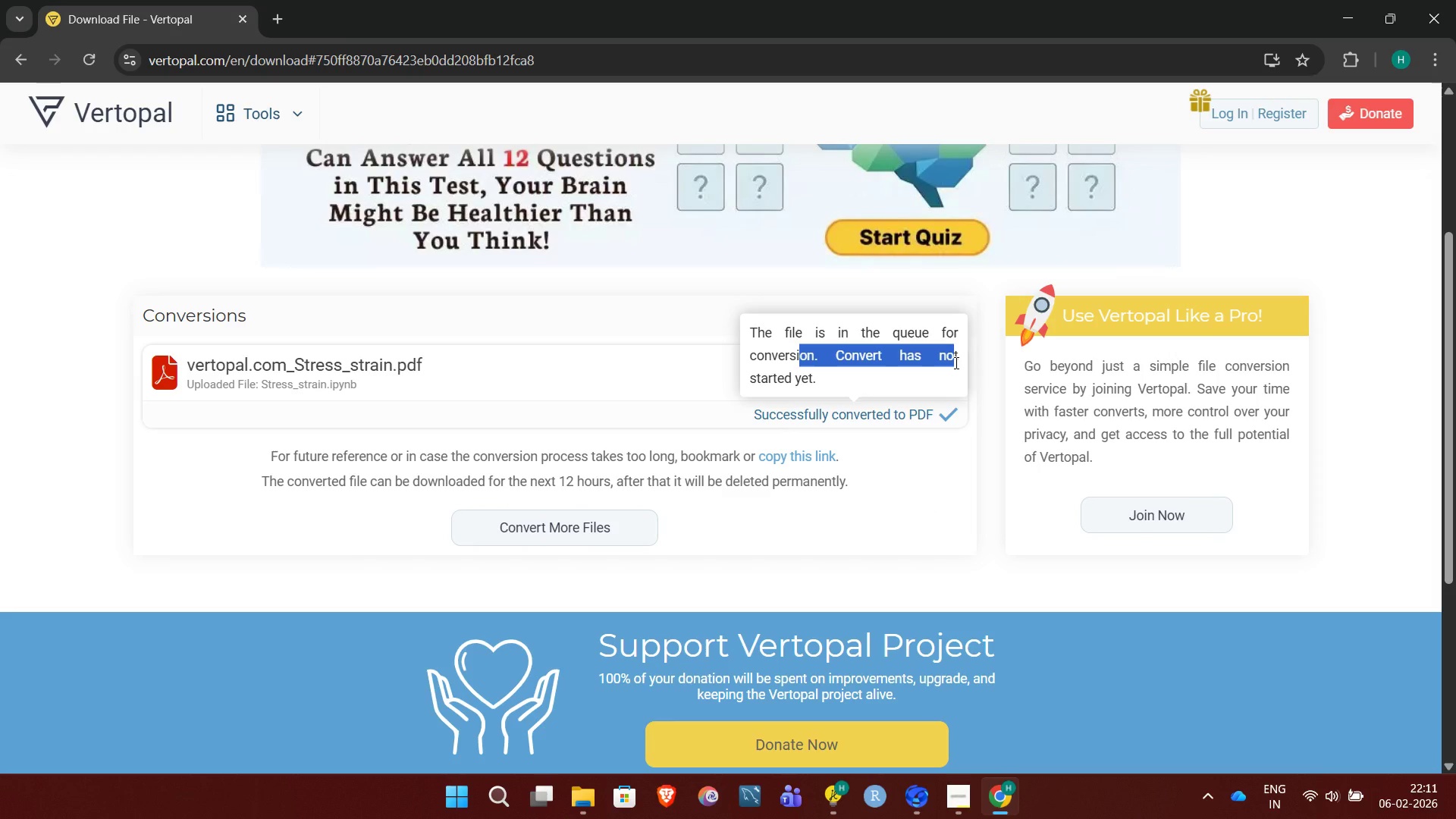 
left_click([955, 362])
 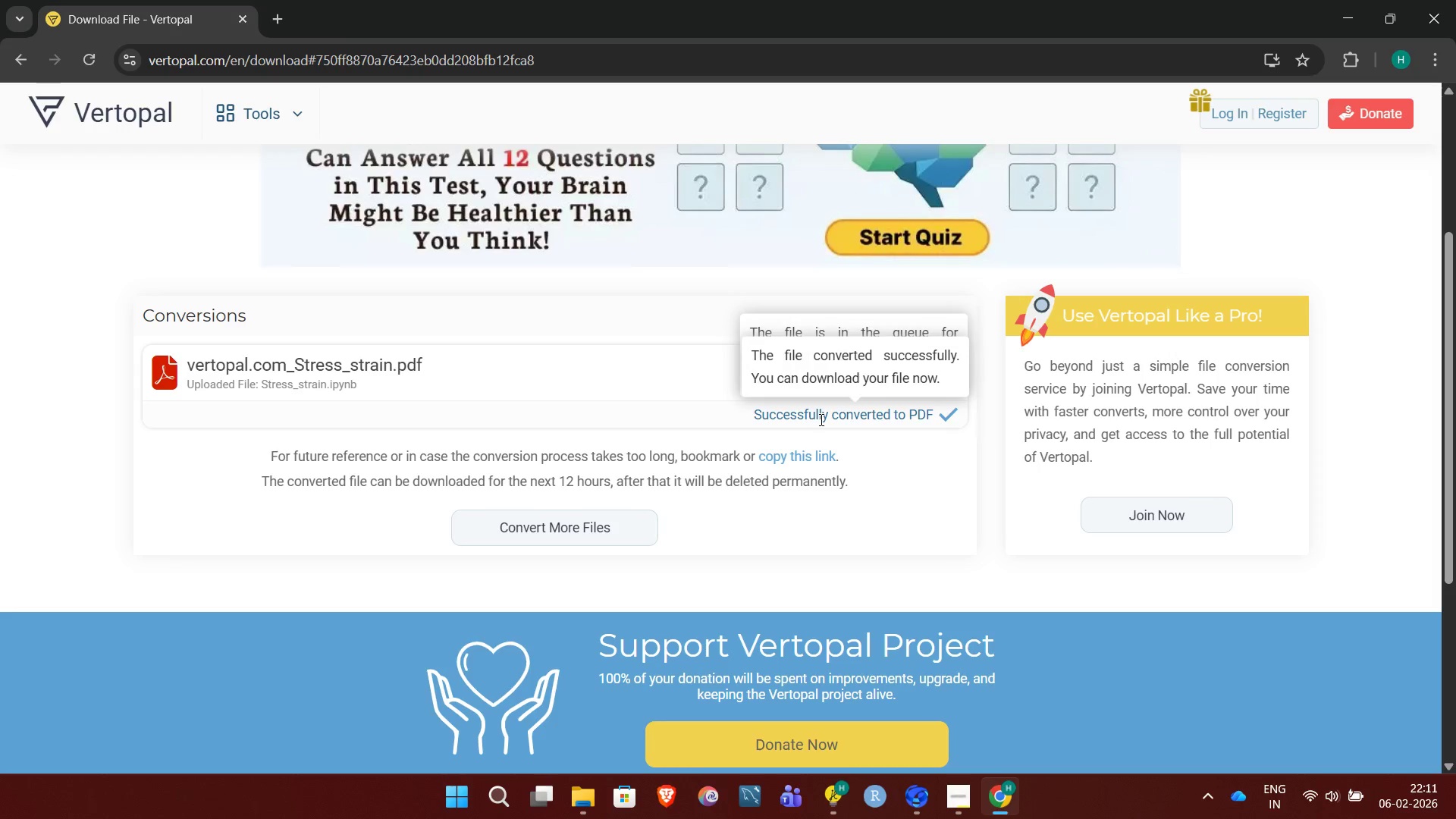 
left_click([820, 419])
 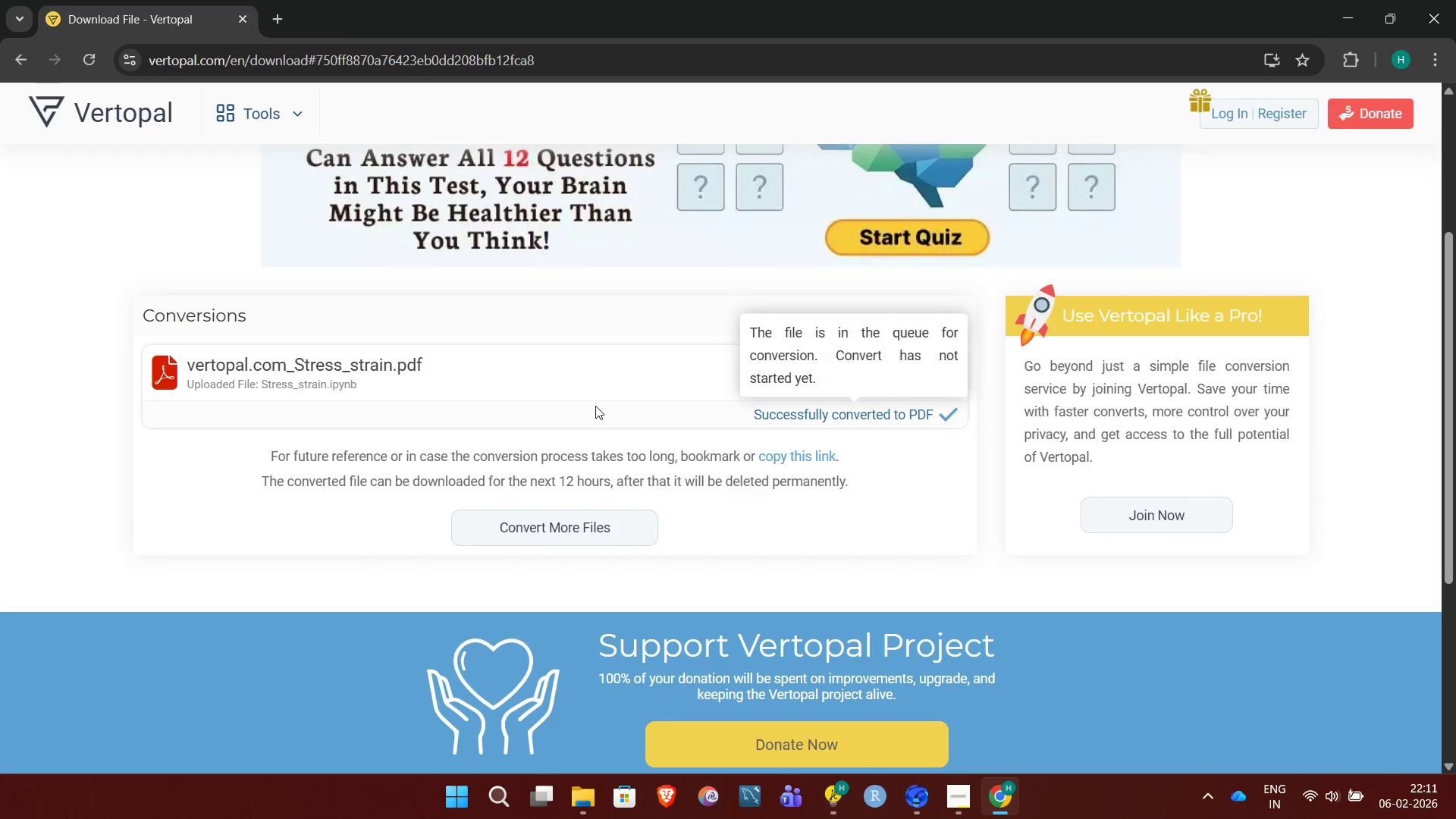 
left_click([595, 406])
 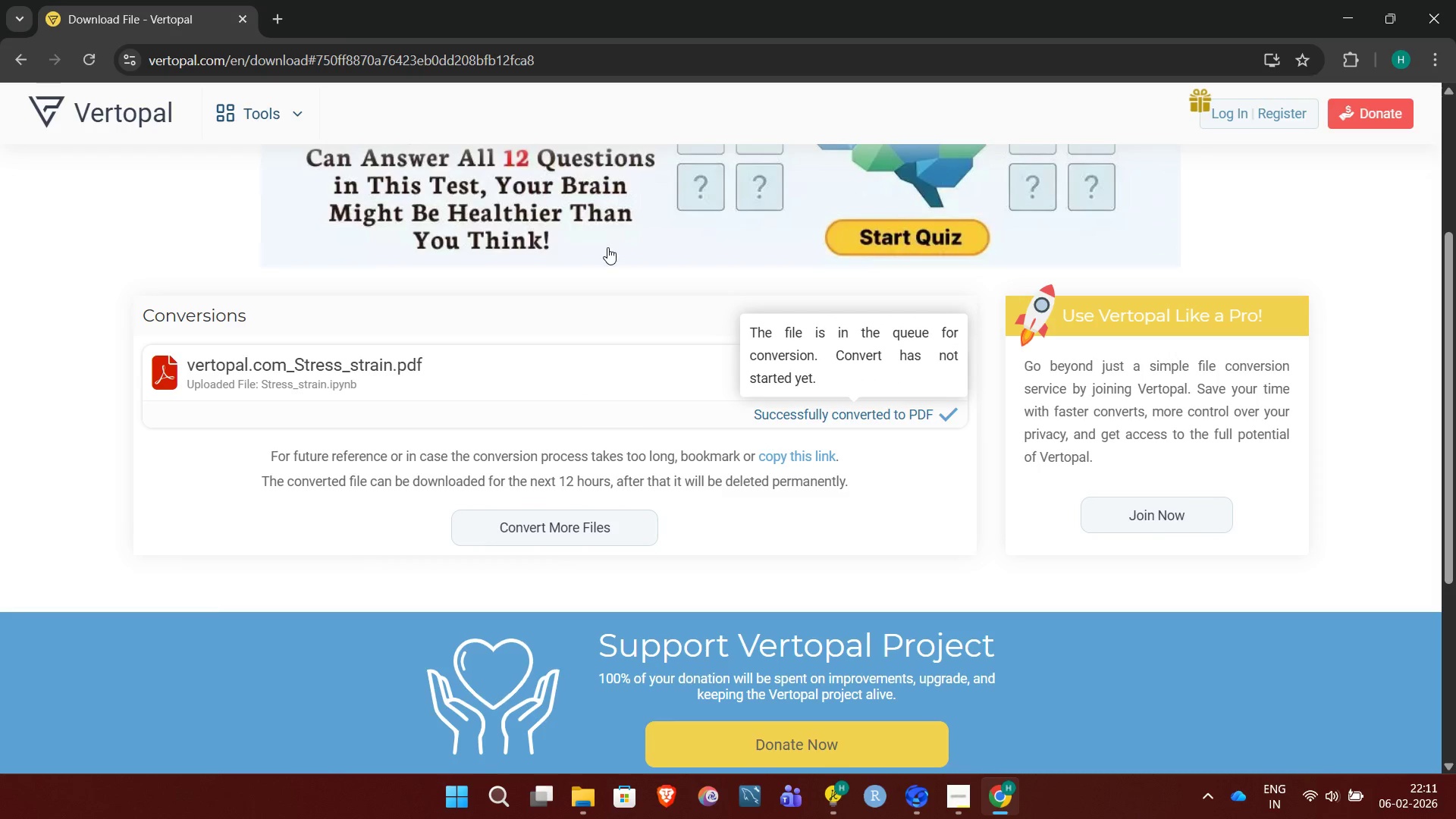 
left_click([607, 247])
 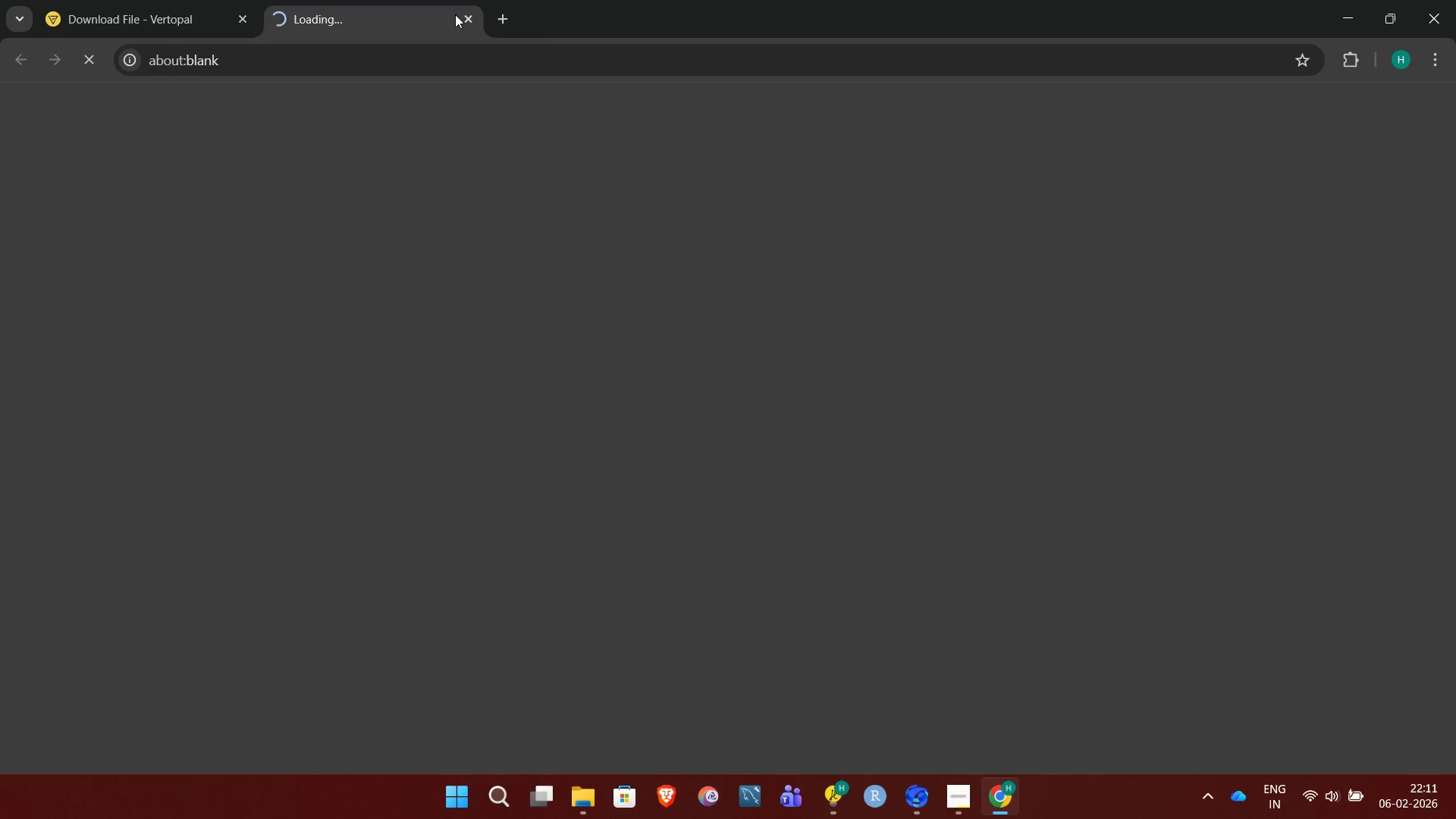 
left_click([466, 20])
 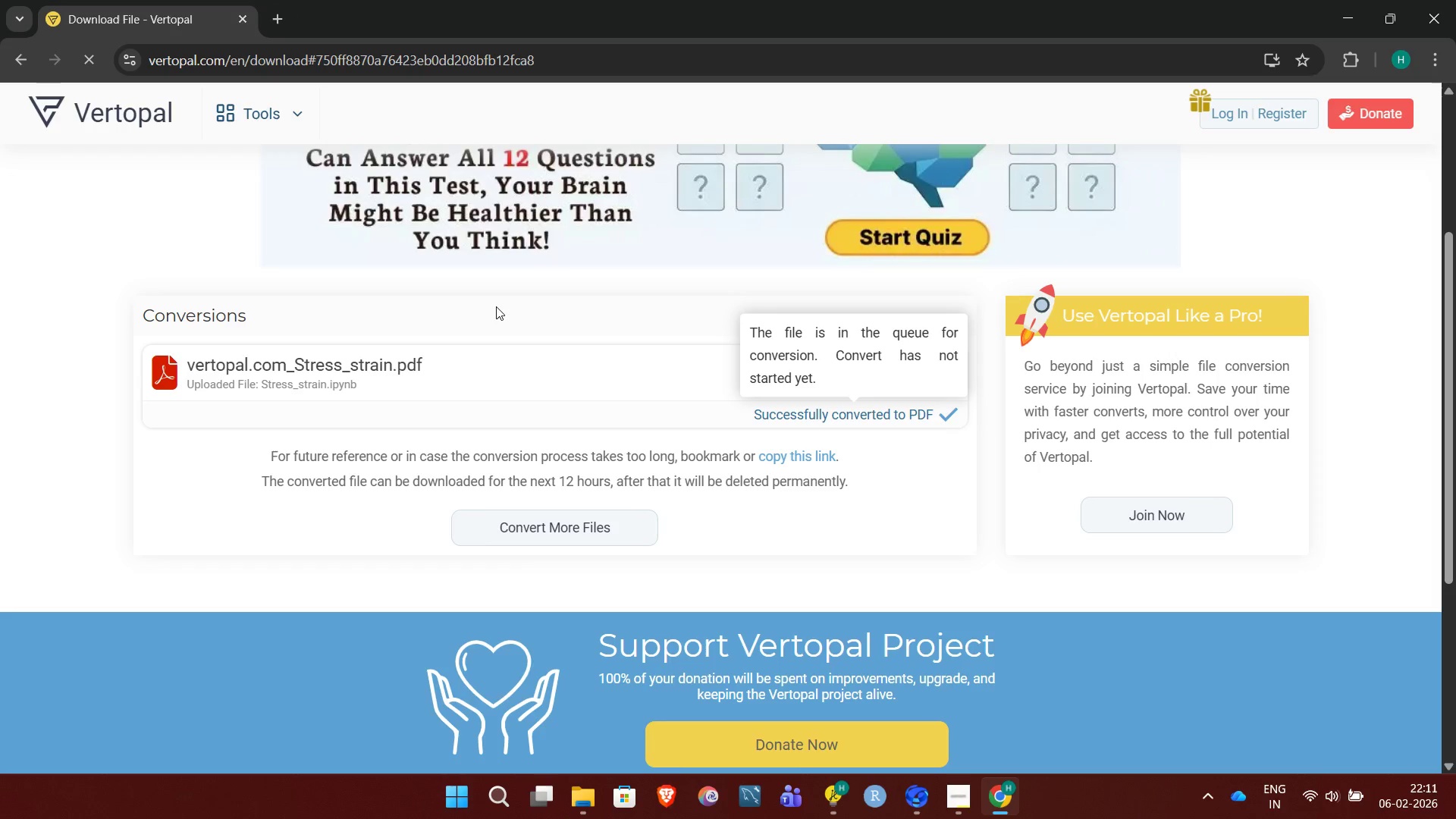 
left_click([496, 306])
 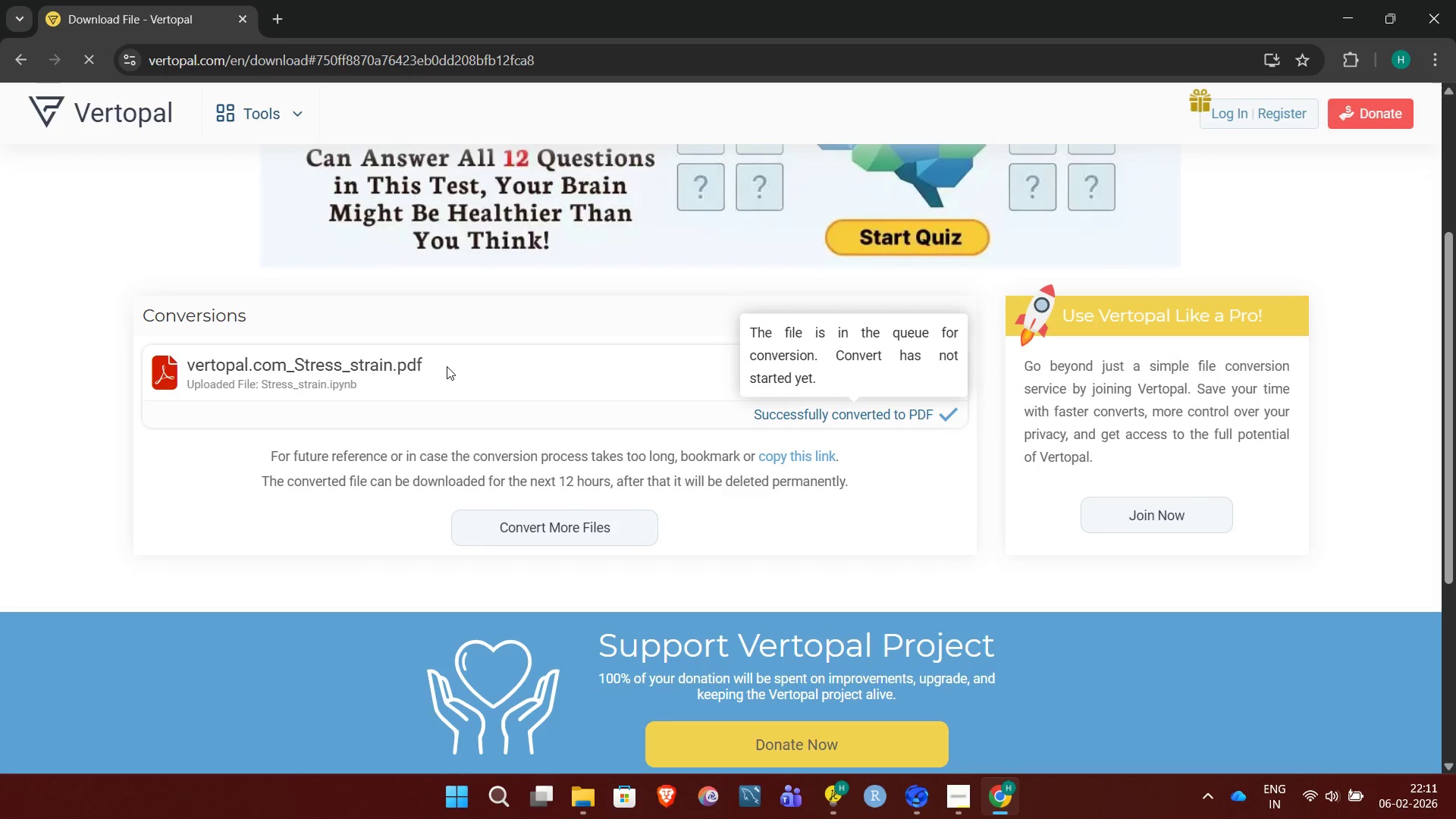 
left_click([447, 366])
 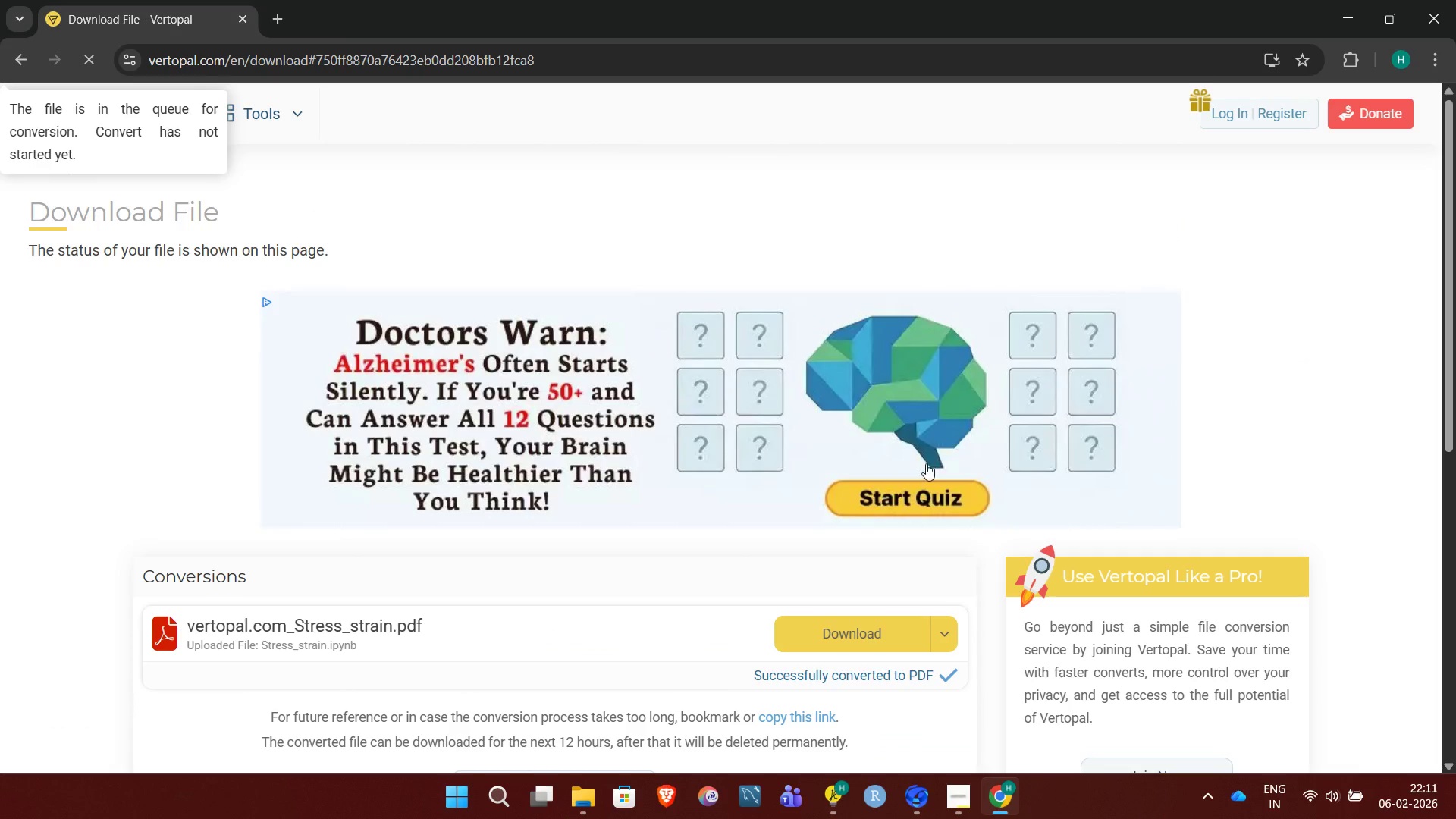 
left_click([857, 639])
 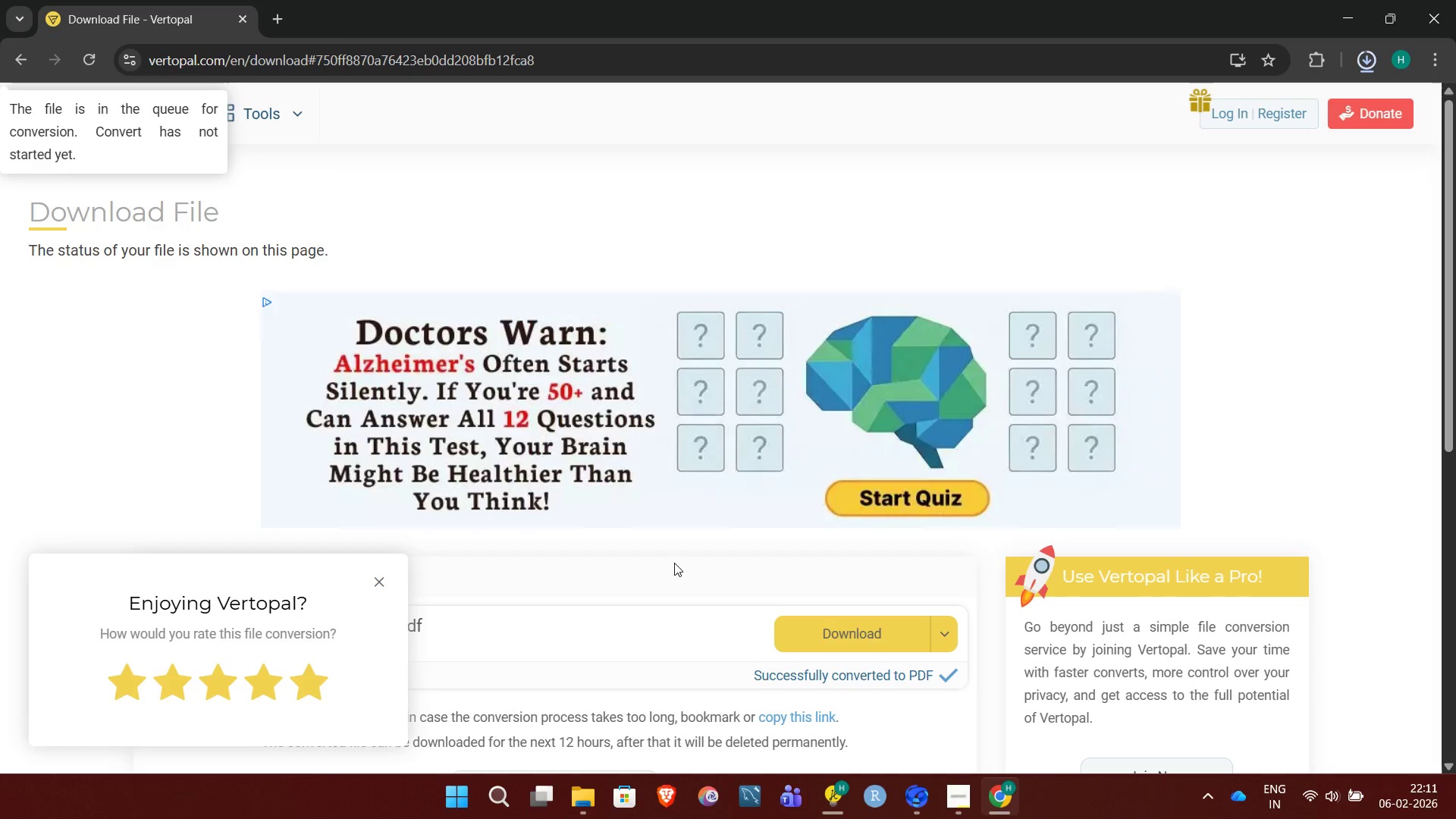 
wait(14.45)
 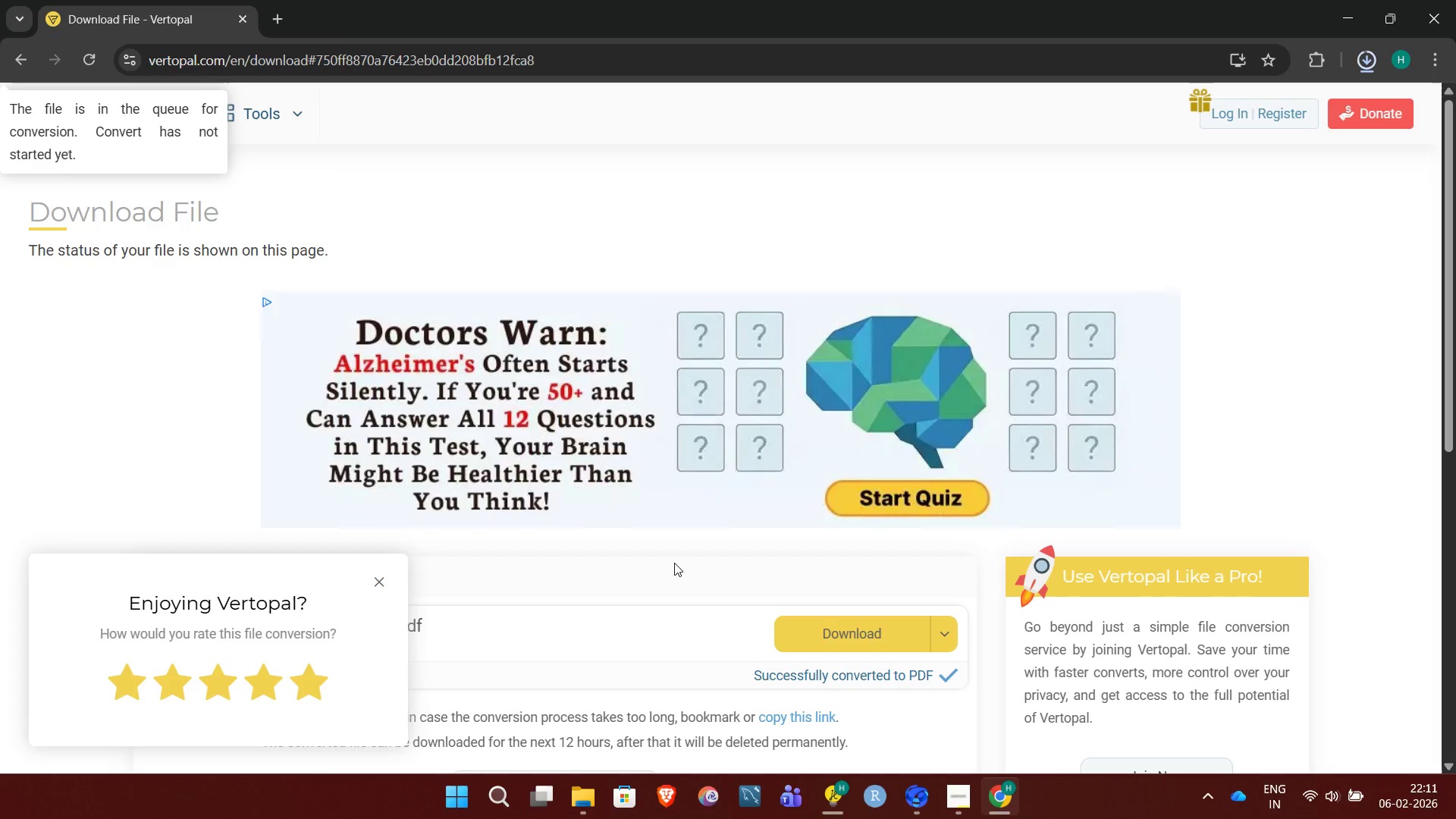 
left_click([1232, 111])
 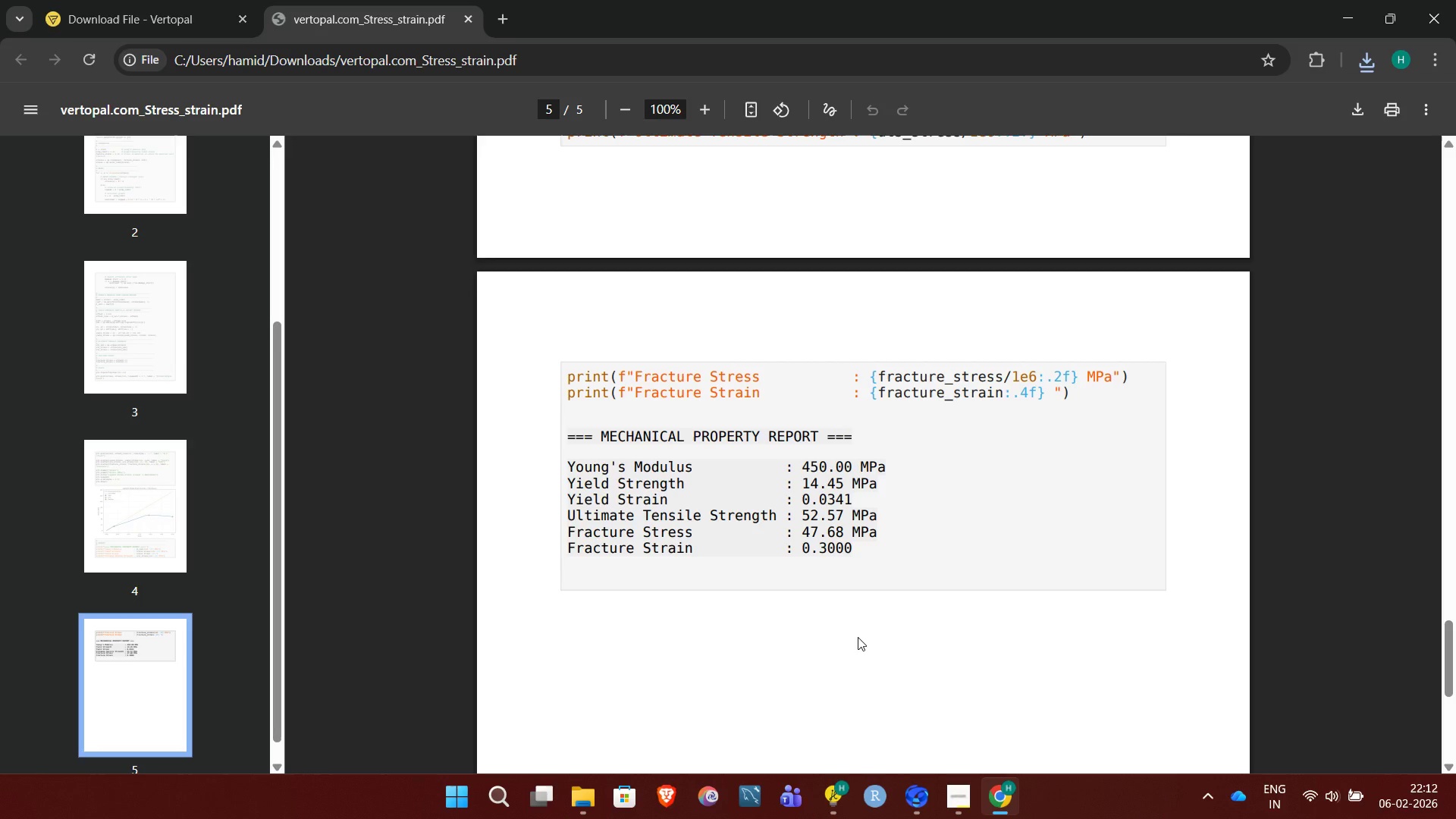 
wait(43.77)
 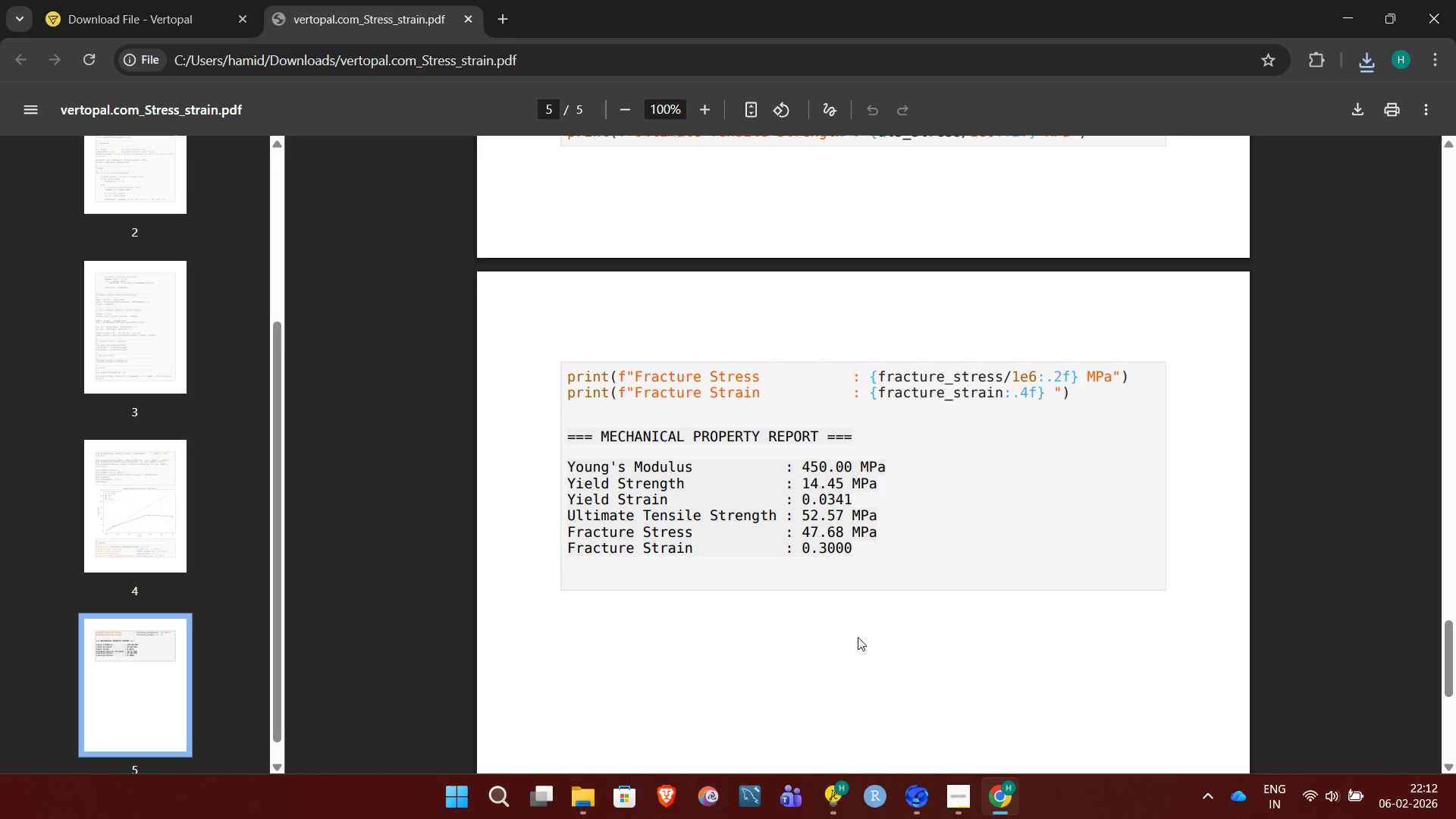 
left_click([965, 807])